 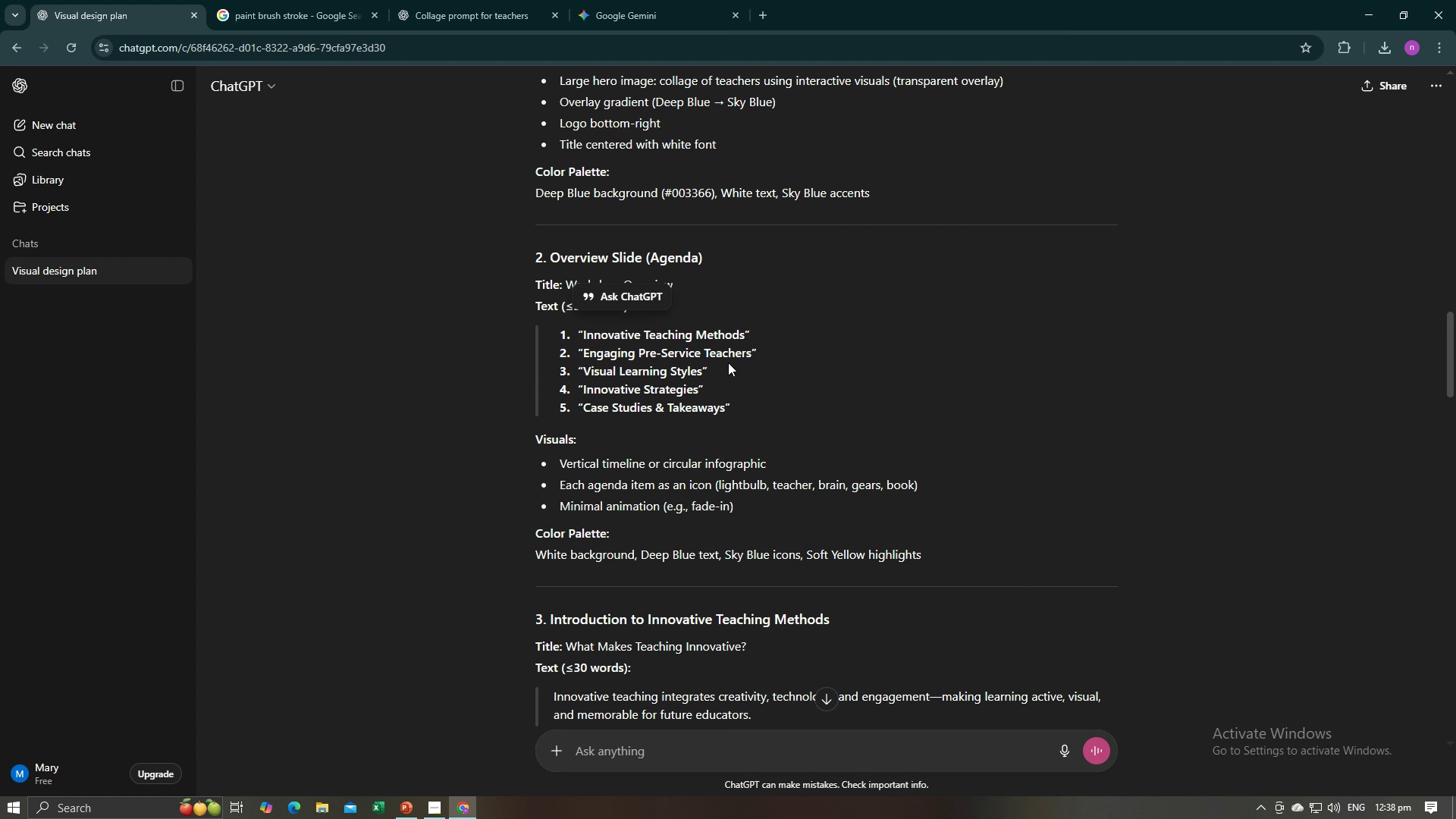 
left_click([470, 429])
 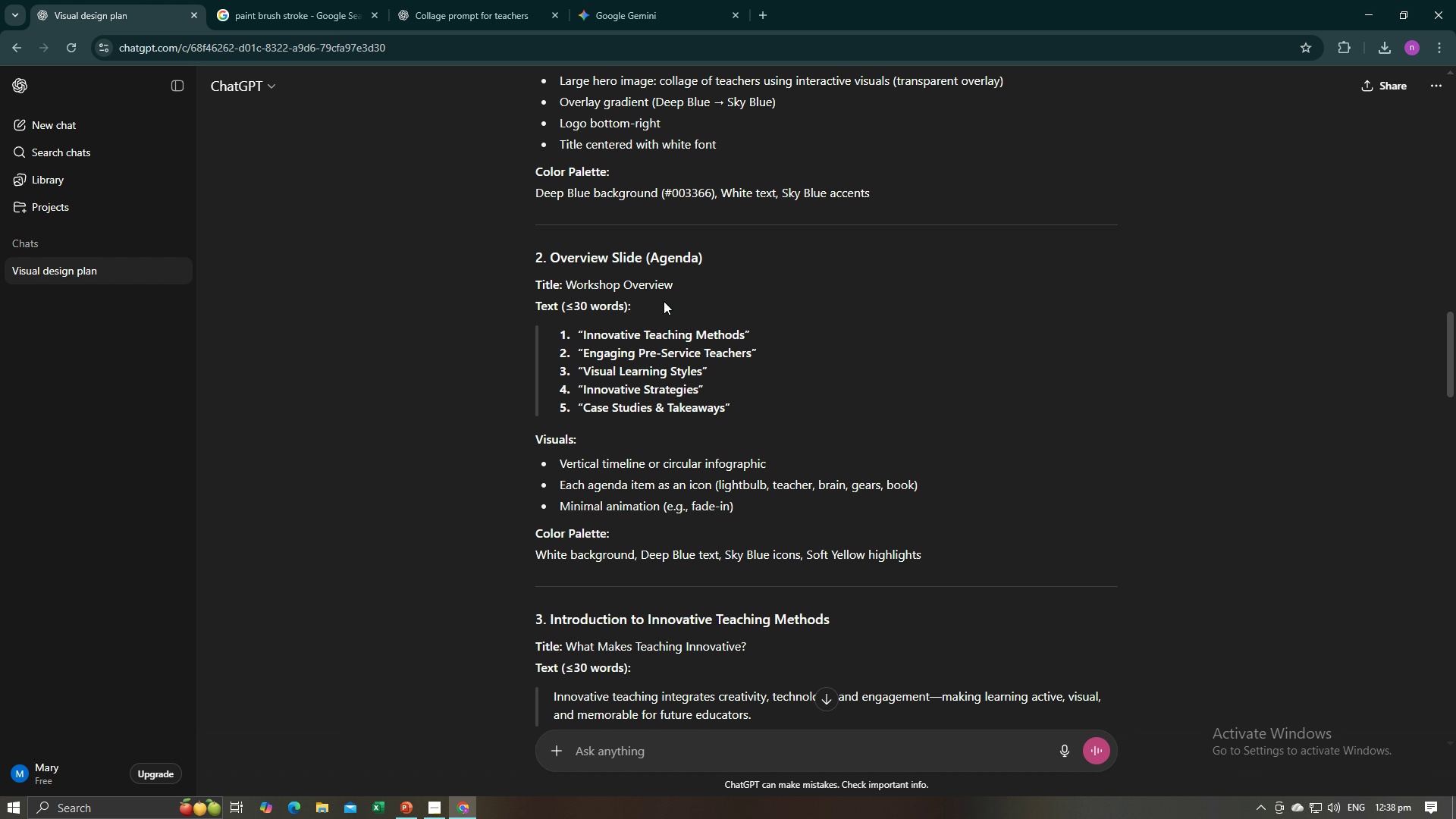 
left_click_drag(start_coordinate=[677, 281], to_coordinate=[568, 286])
 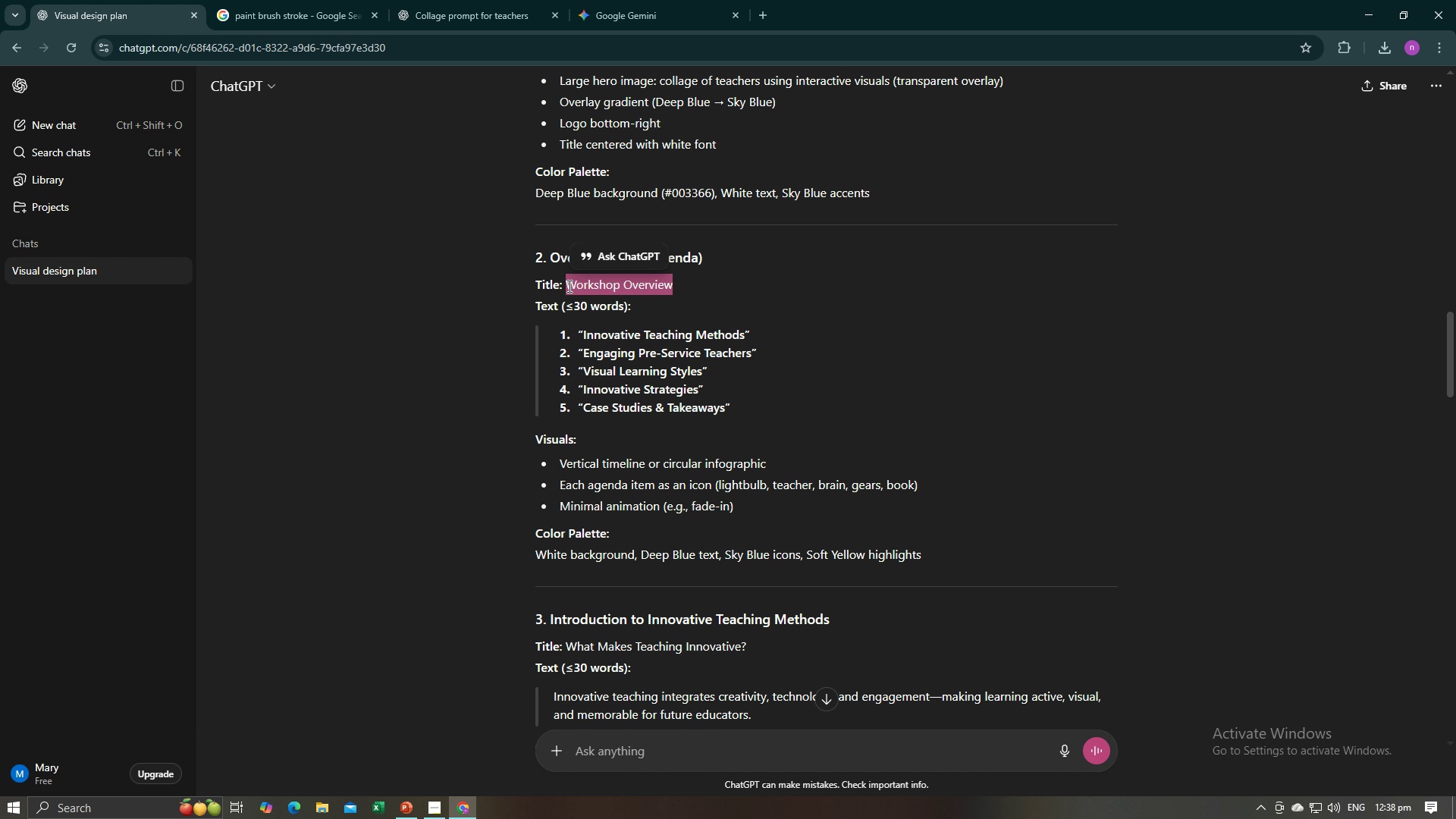 
key(Control+C)
 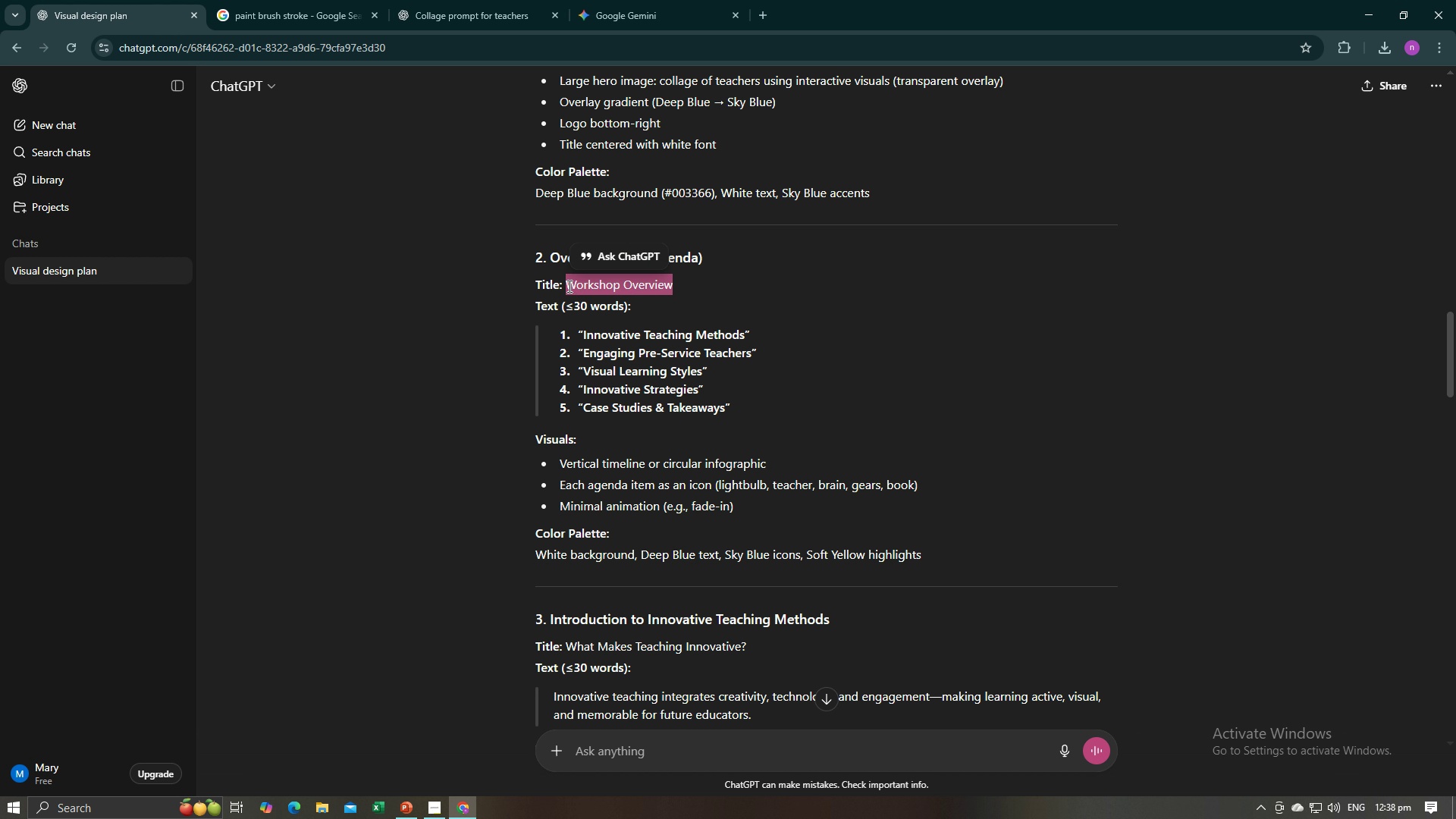 
key(Control+C)
 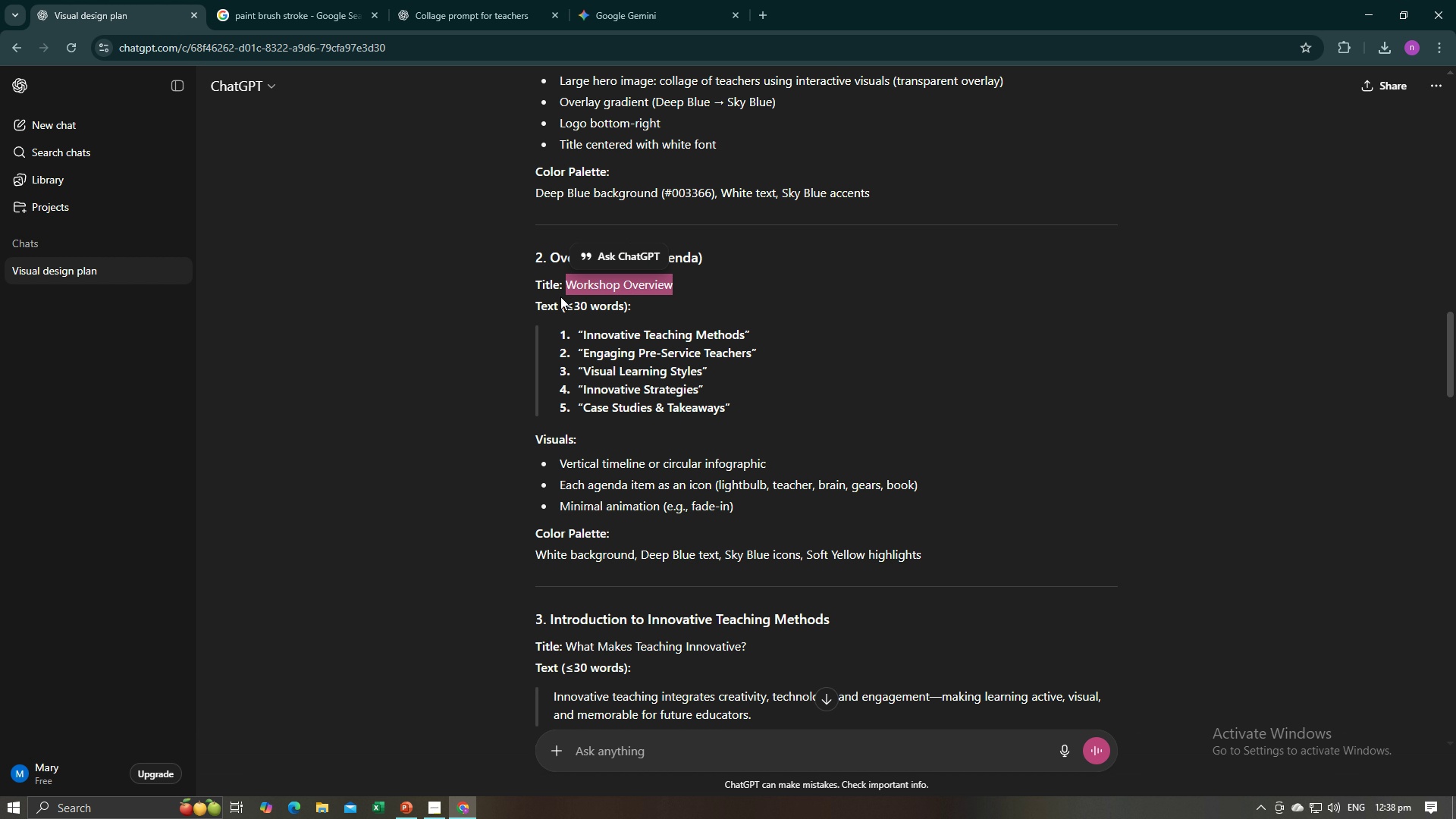 
key(Alt+AltLeft)
 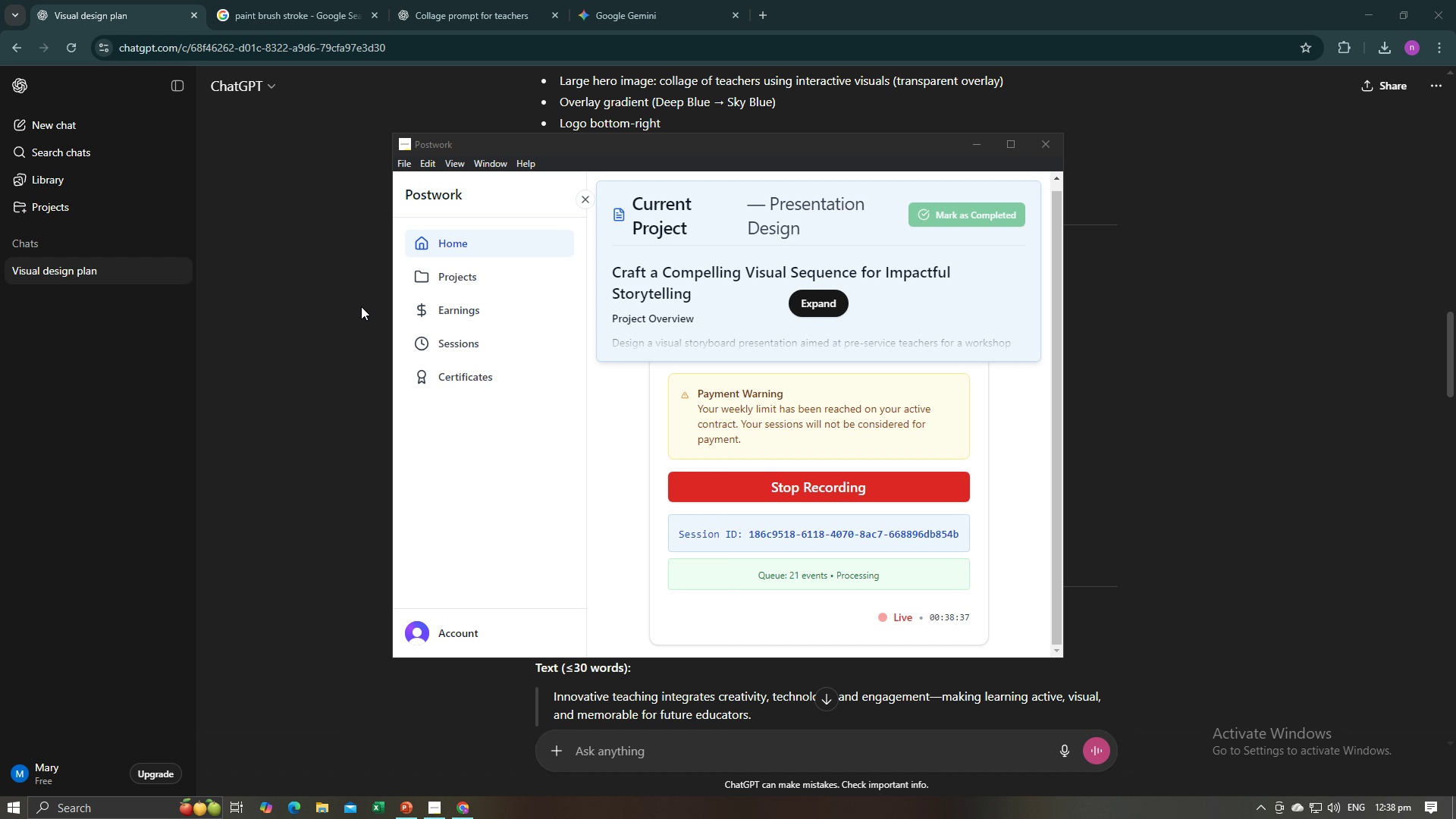 
key(Alt+Tab)